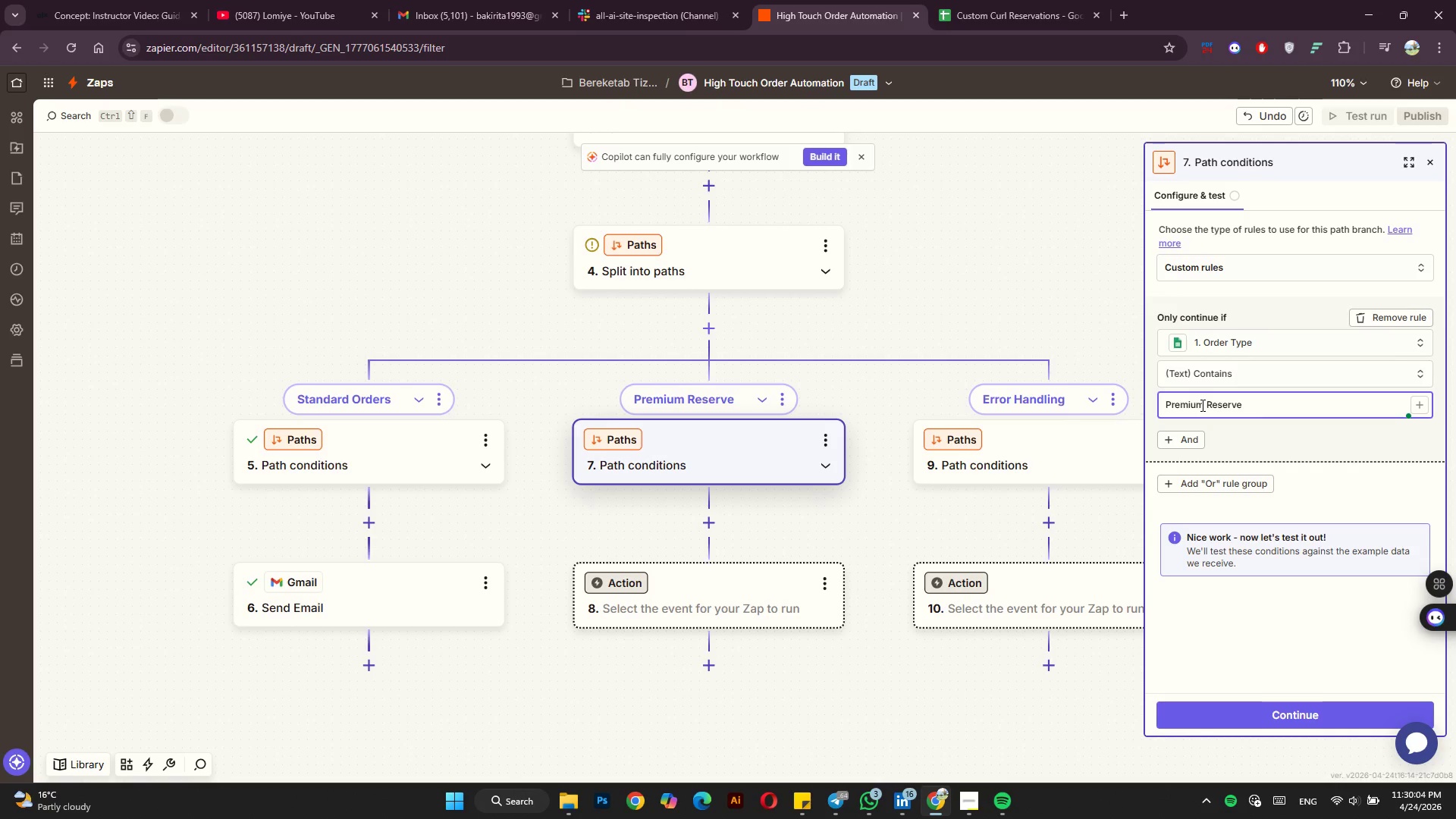 
wait(12.0)
 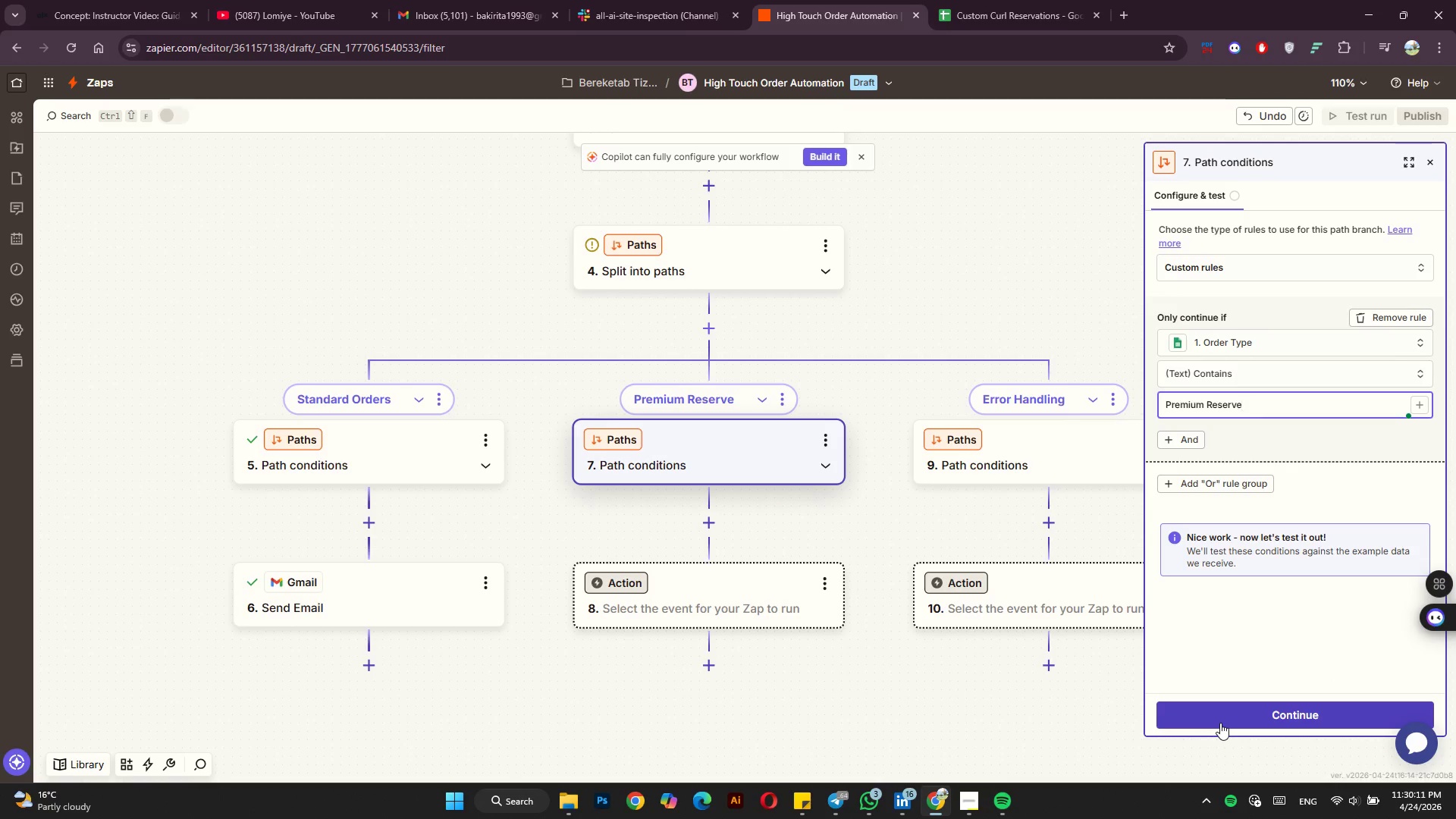 
left_click([1294, 370])
 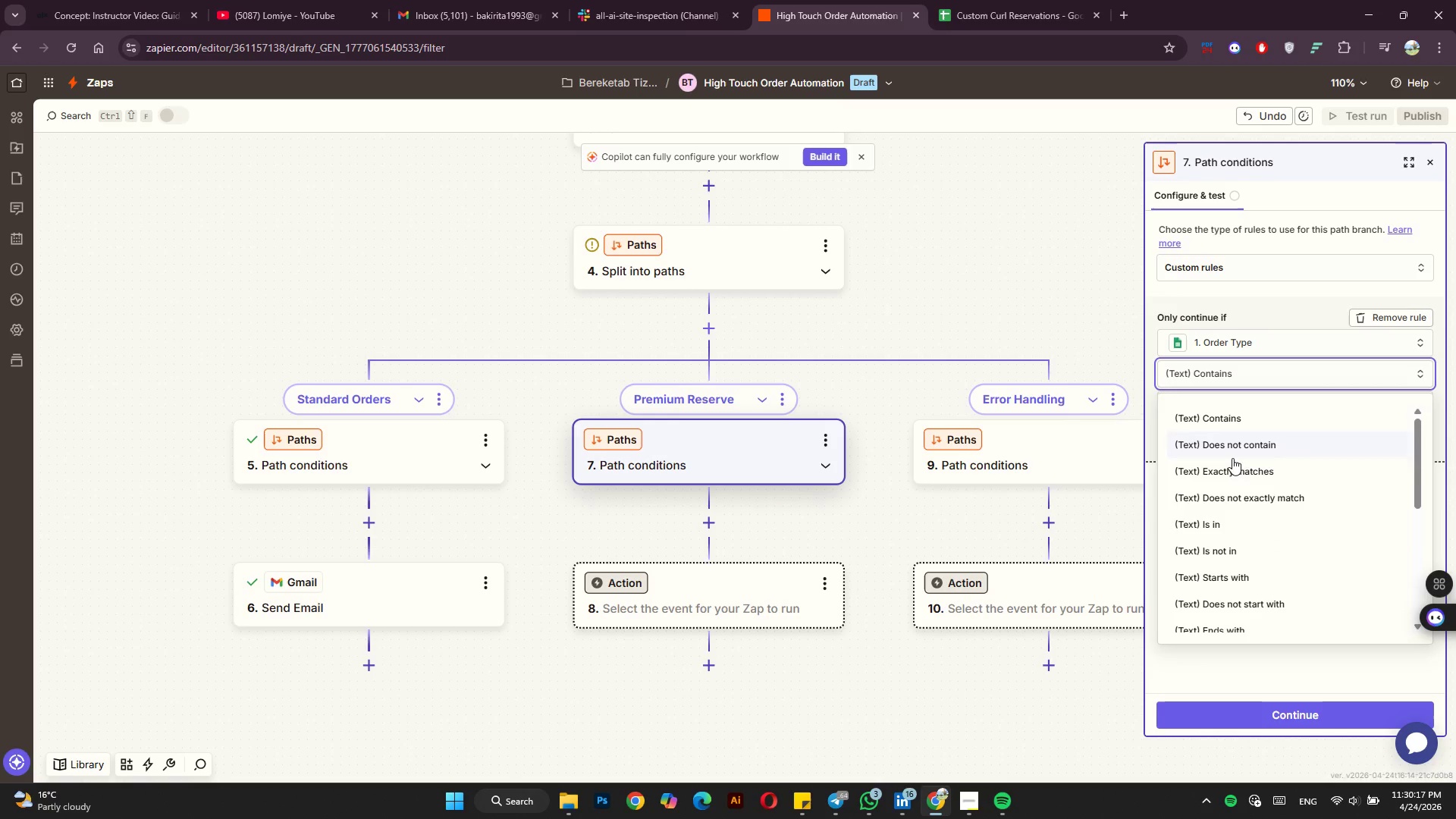 
left_click([1230, 469])
 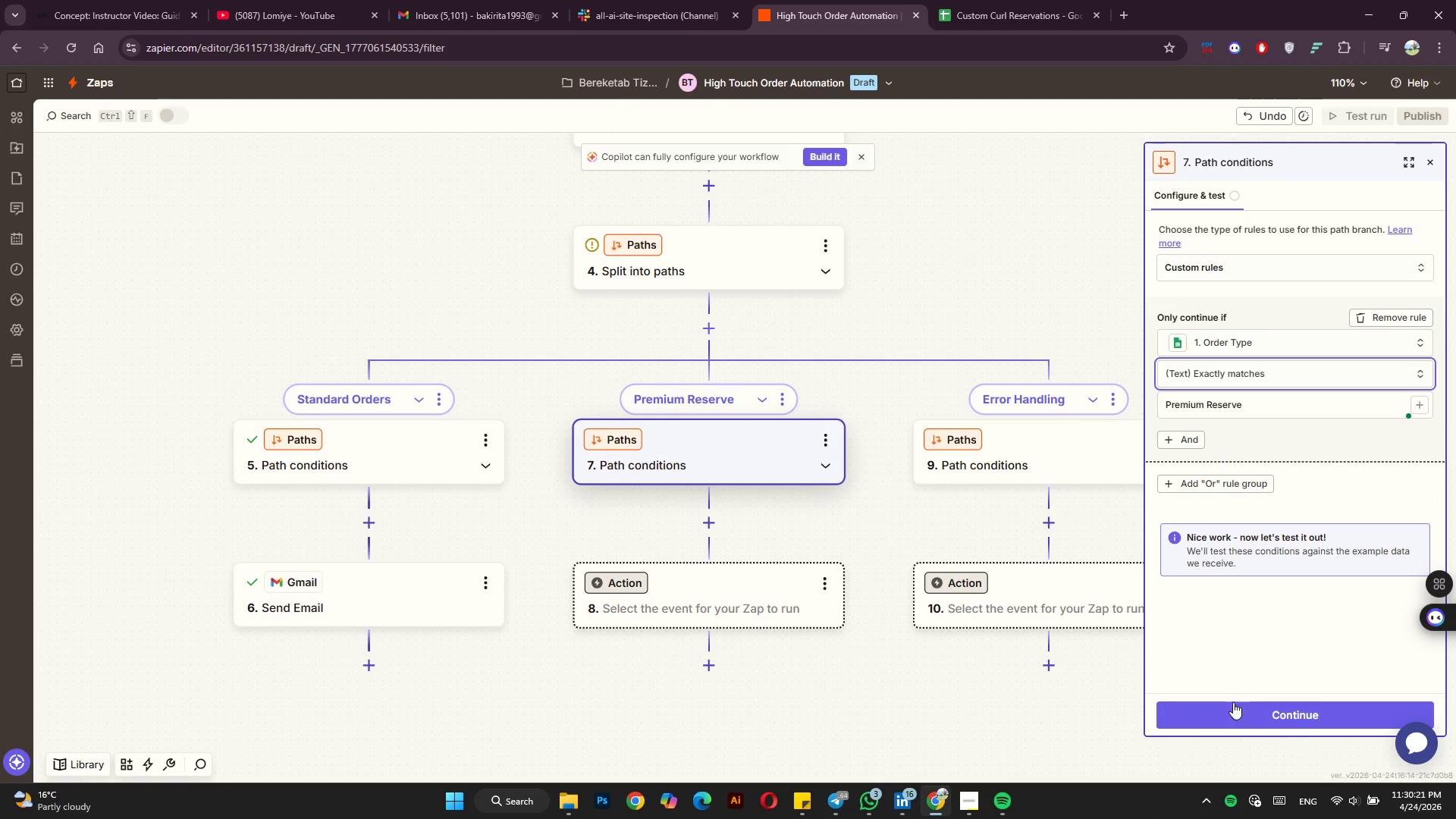 
left_click([1230, 729])
 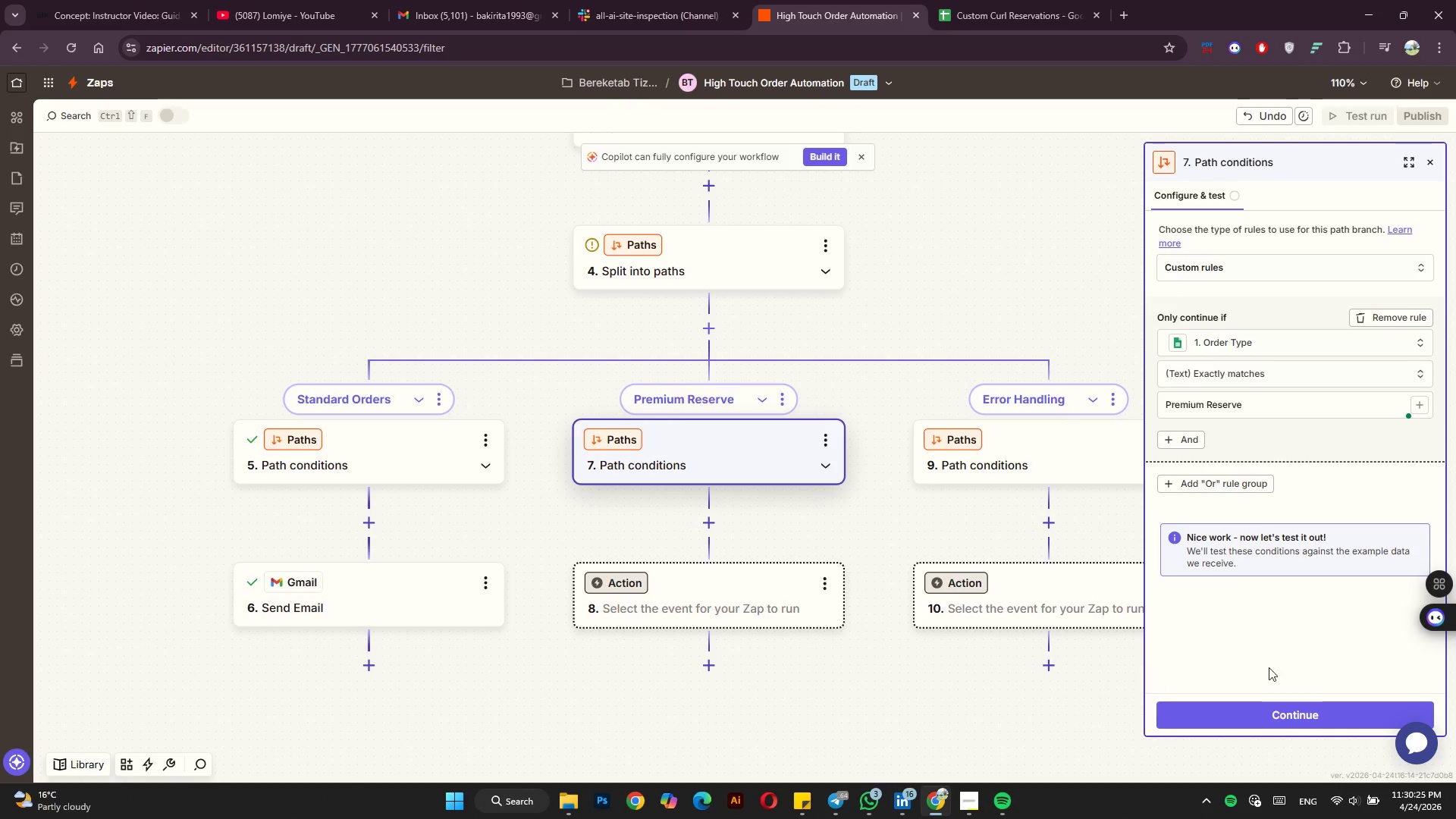 
left_click([1261, 703])
 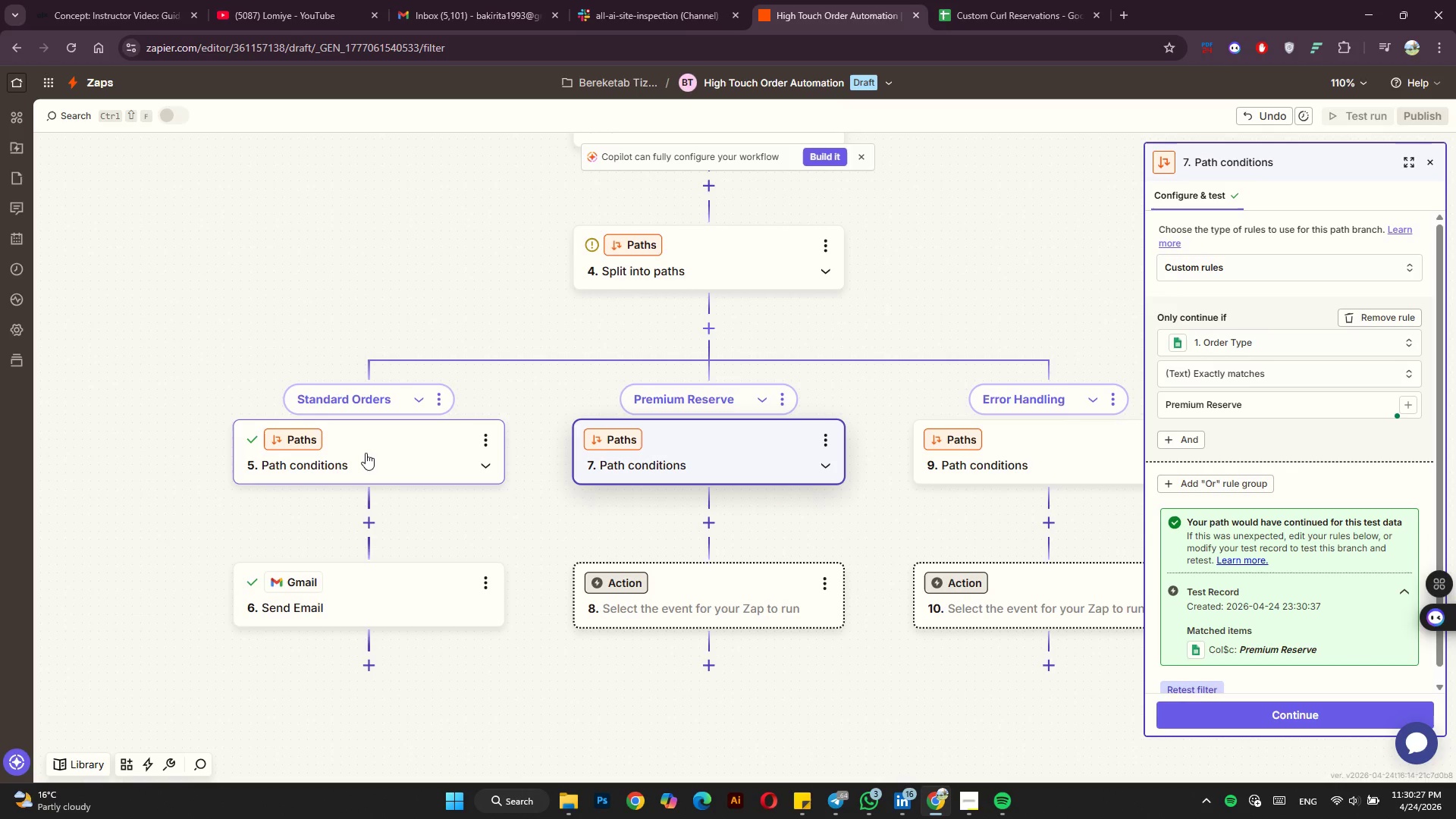 
left_click([388, 453])
 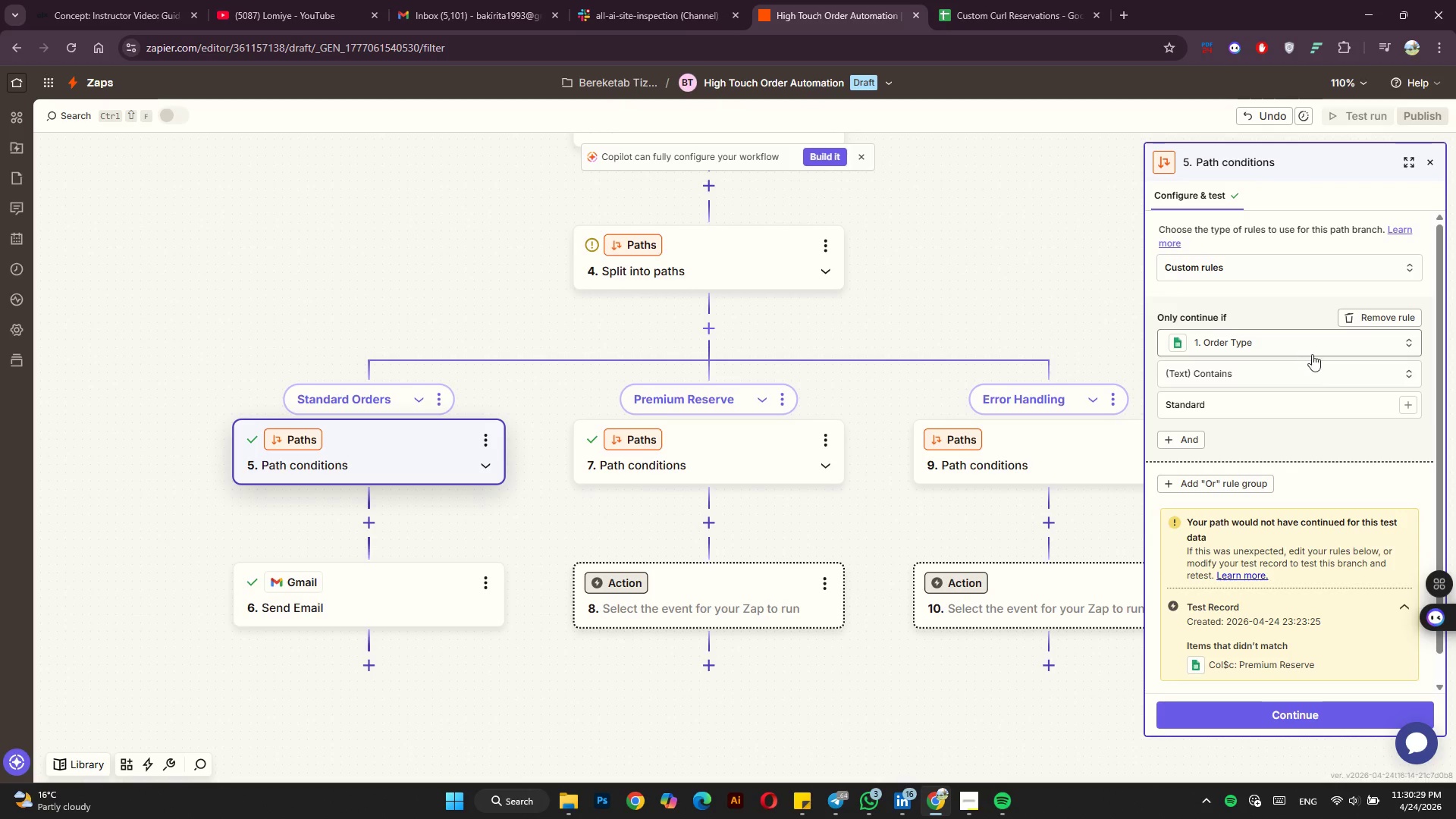 
left_click([1310, 368])
 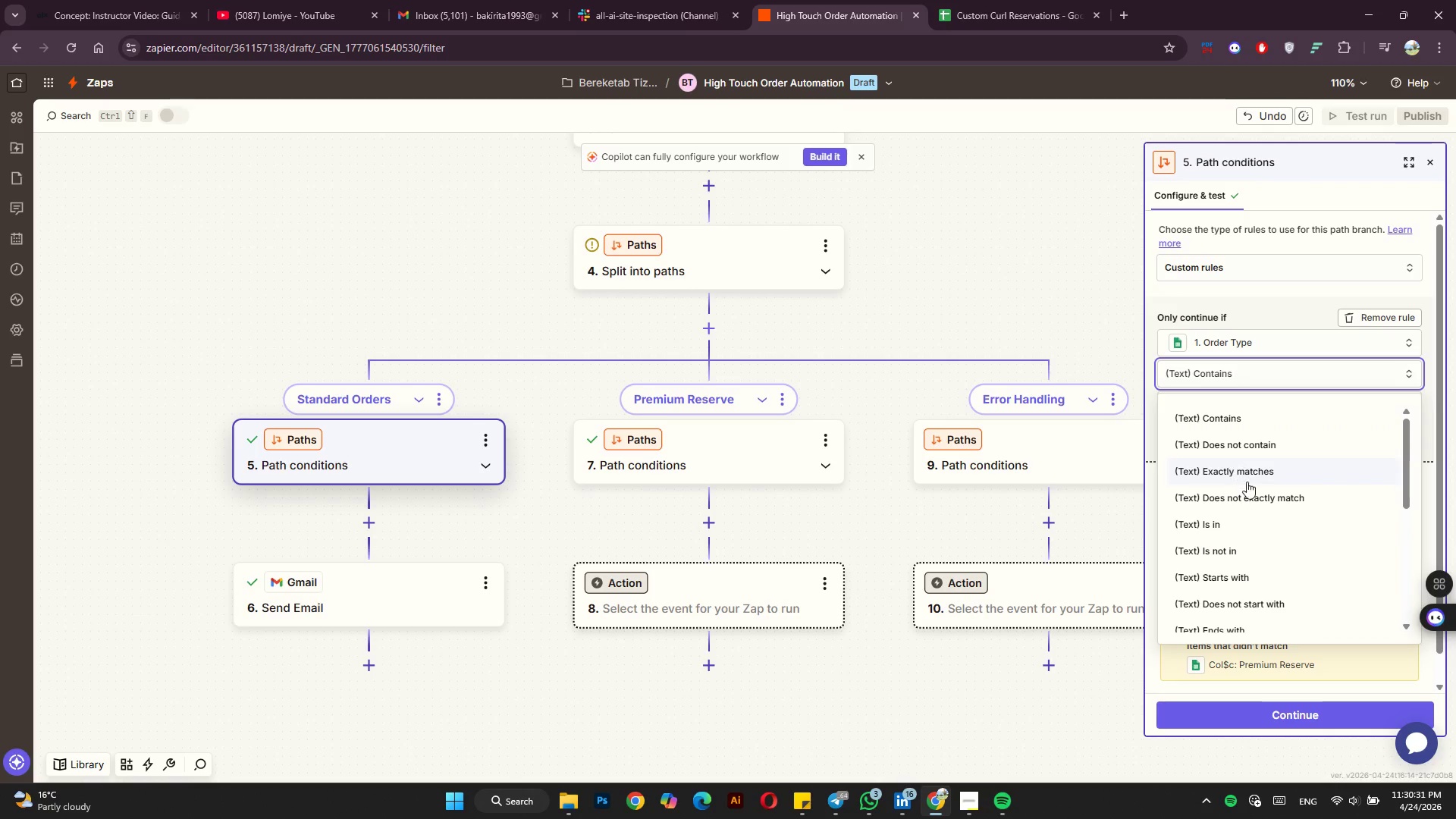 
left_click([1244, 472])
 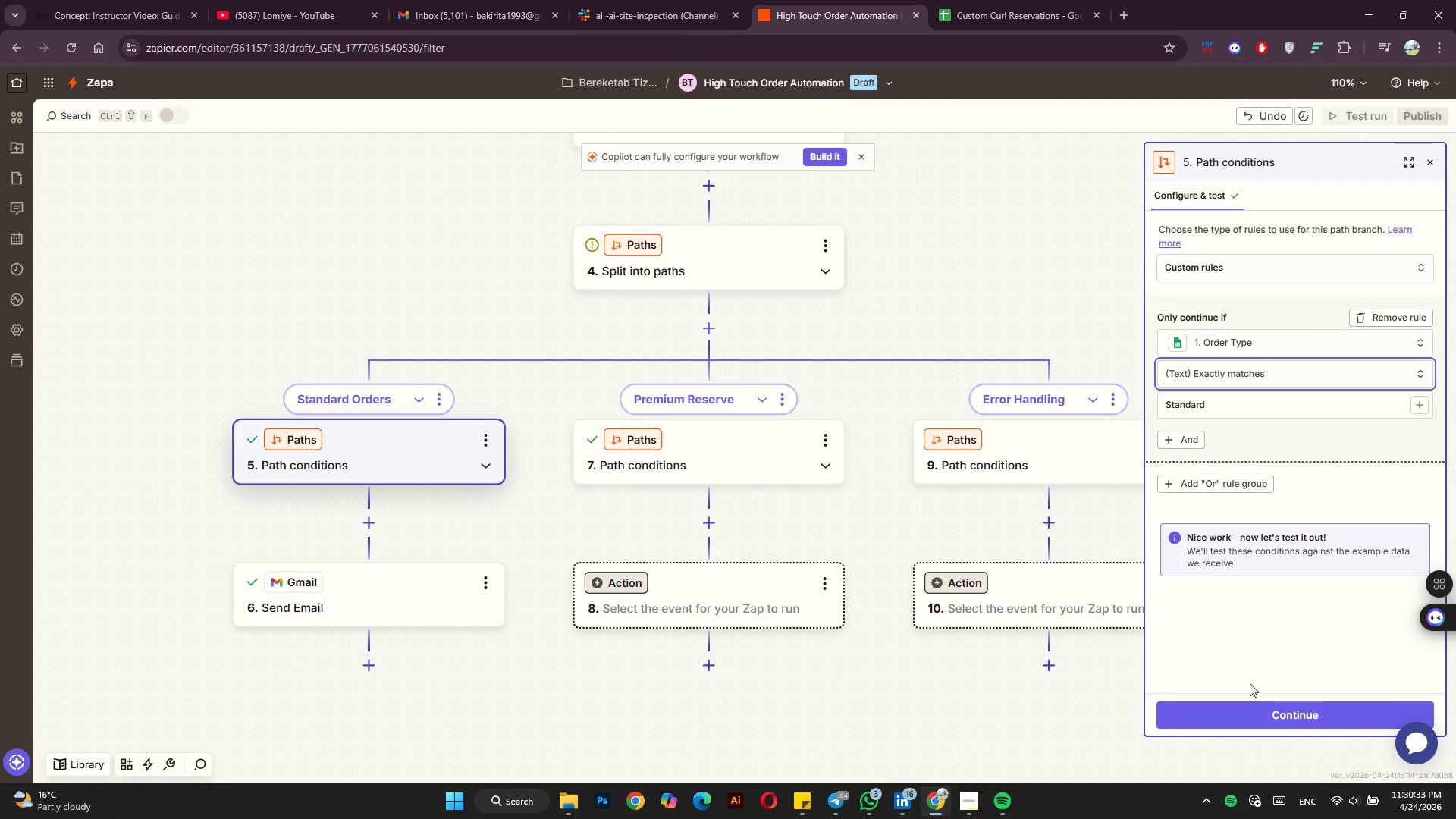 
left_click([1243, 715])
 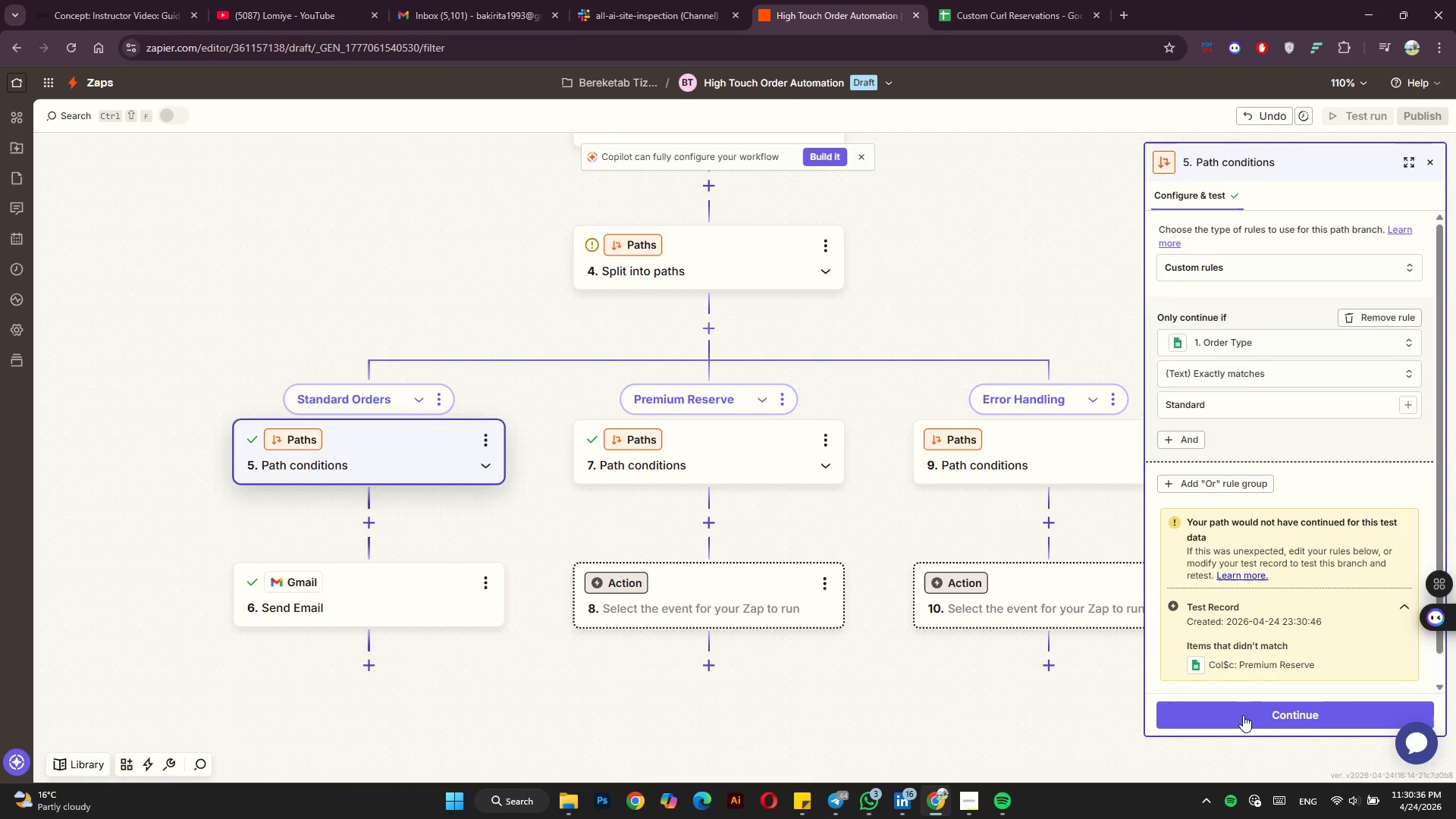 
left_click([1243, 715])
 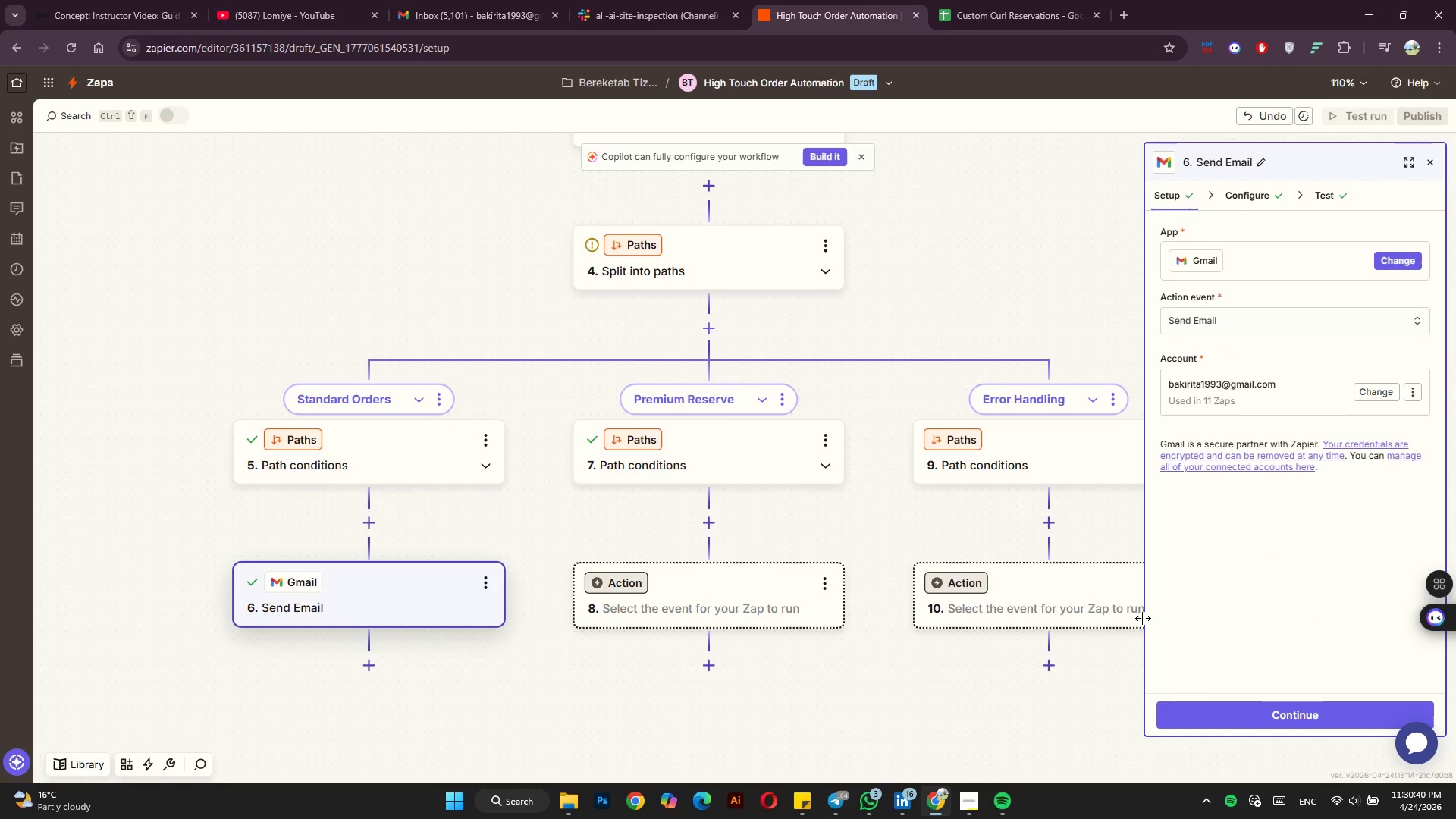 
left_click([750, 447])
 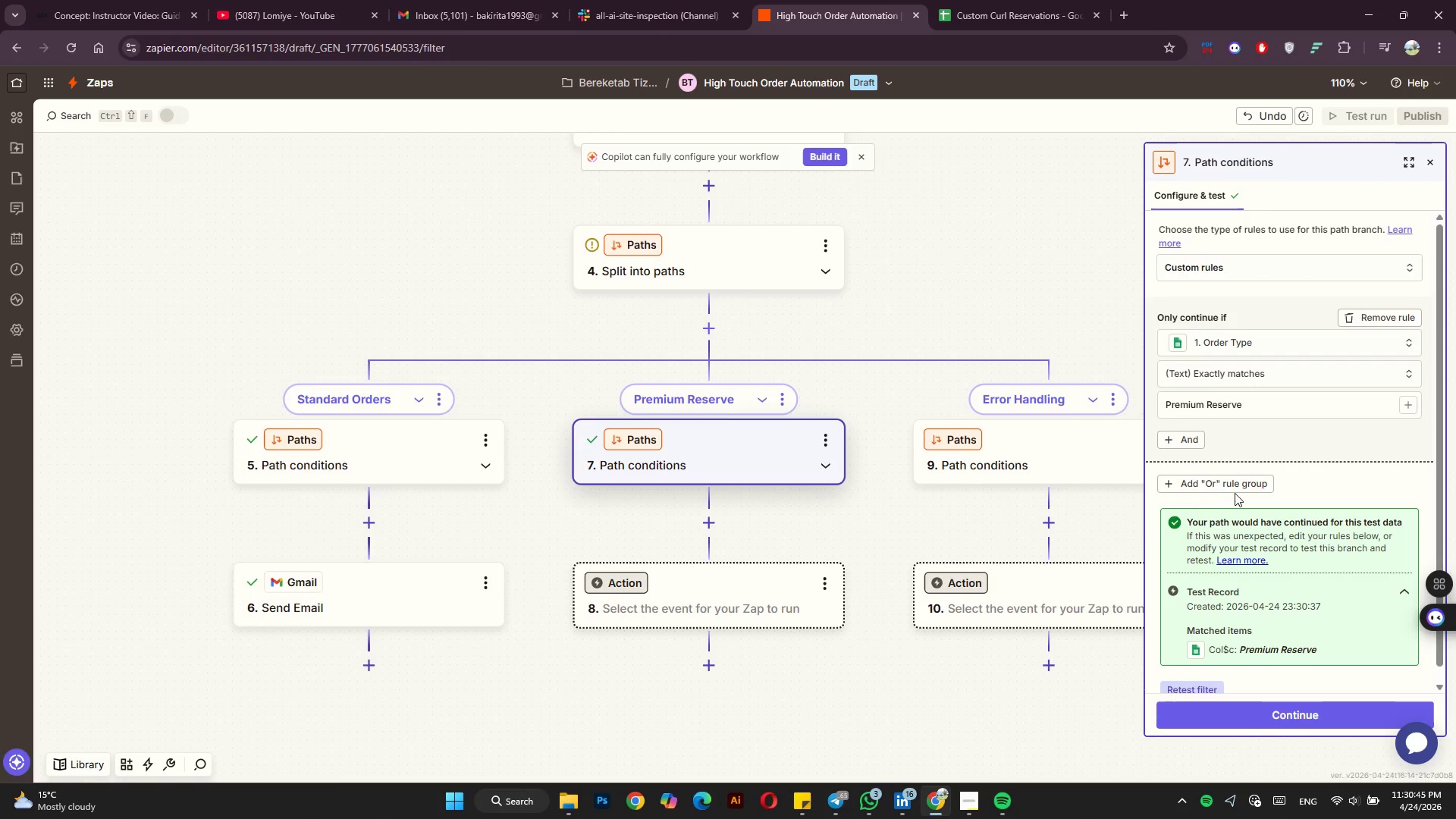 
wait(6.22)
 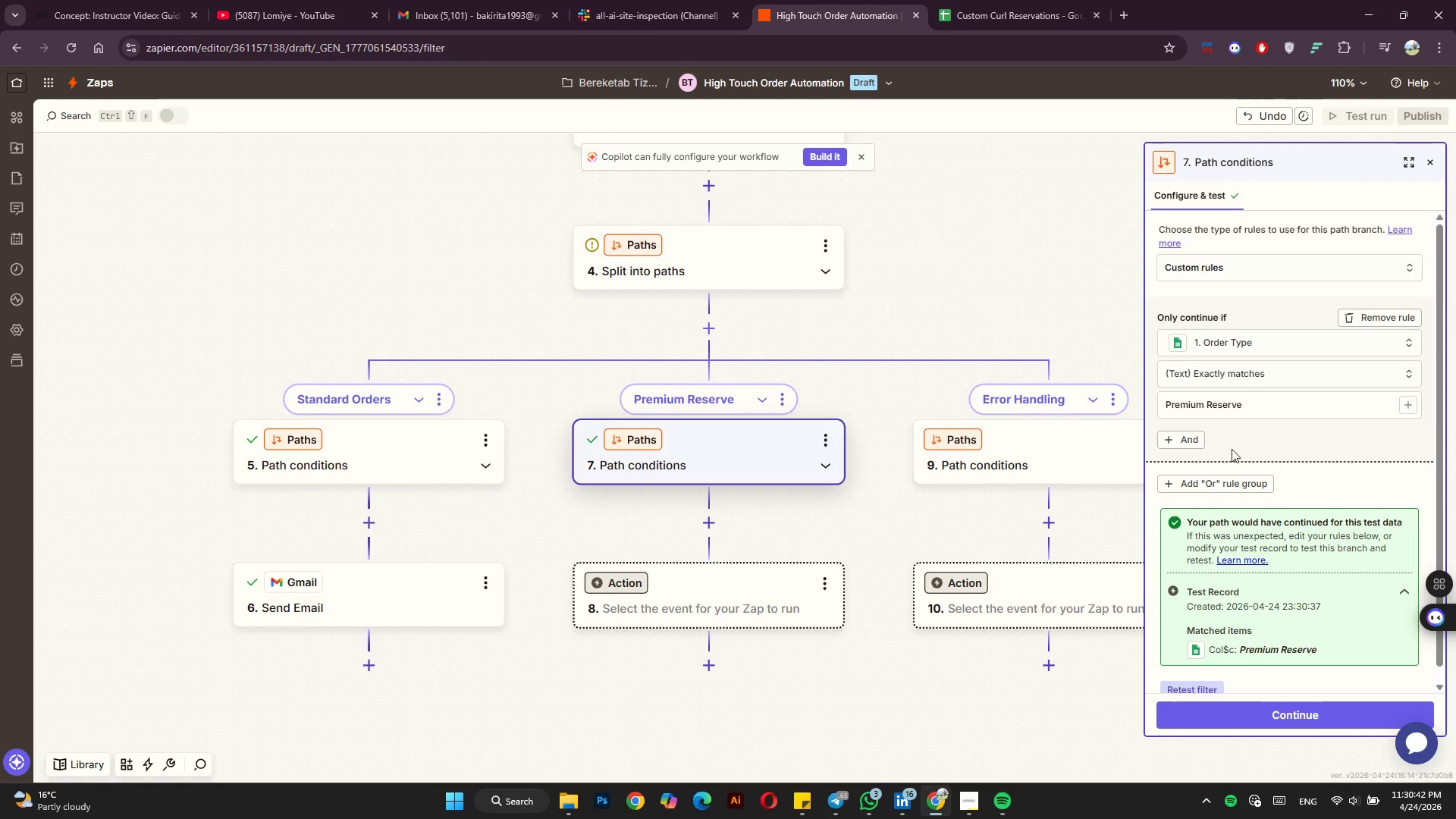 
scroll: coordinate [1261, 452], scroll_direction: down, amount: 3.0
 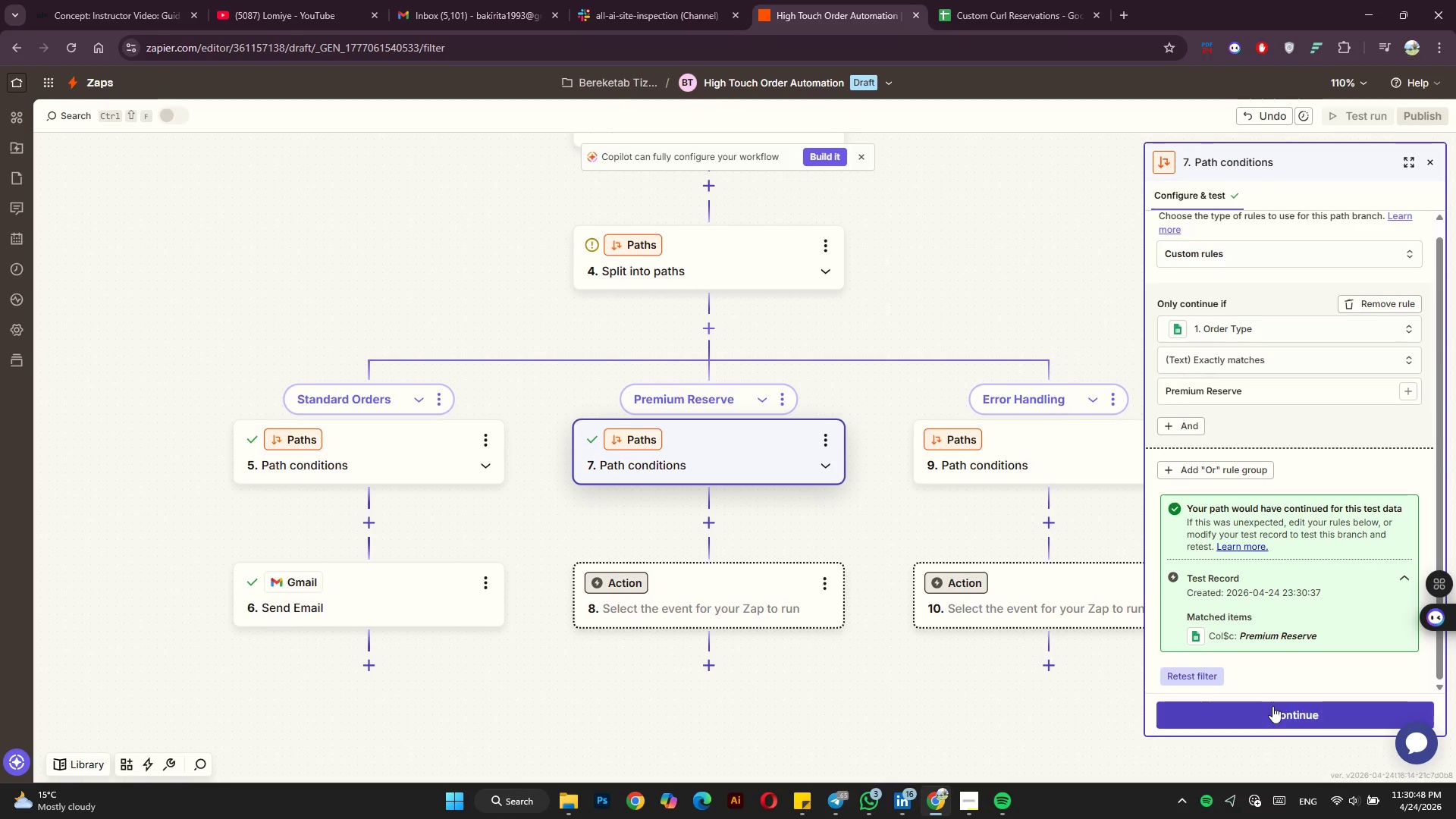 
left_click([1272, 712])
 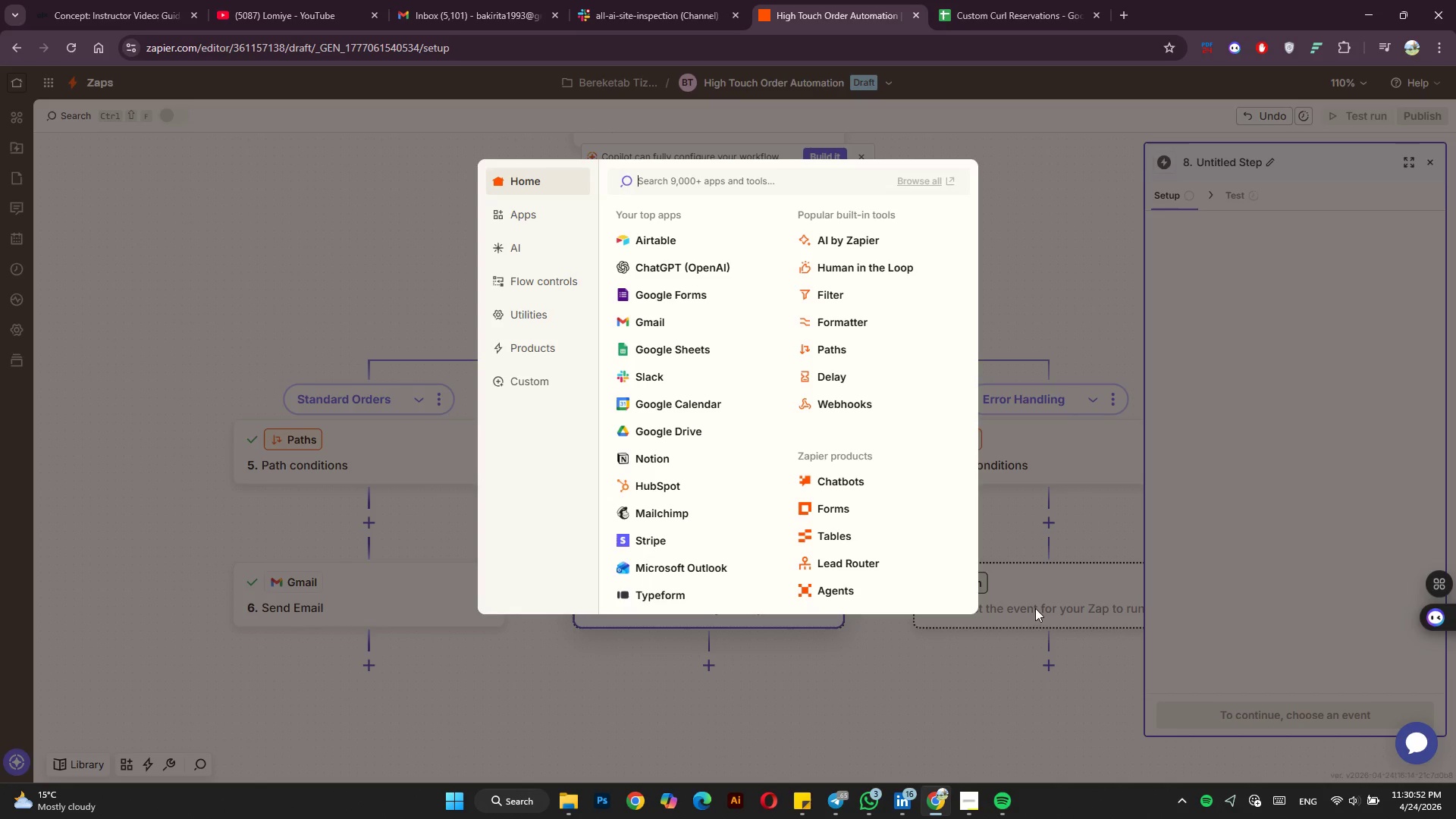 
left_click([651, 325])
 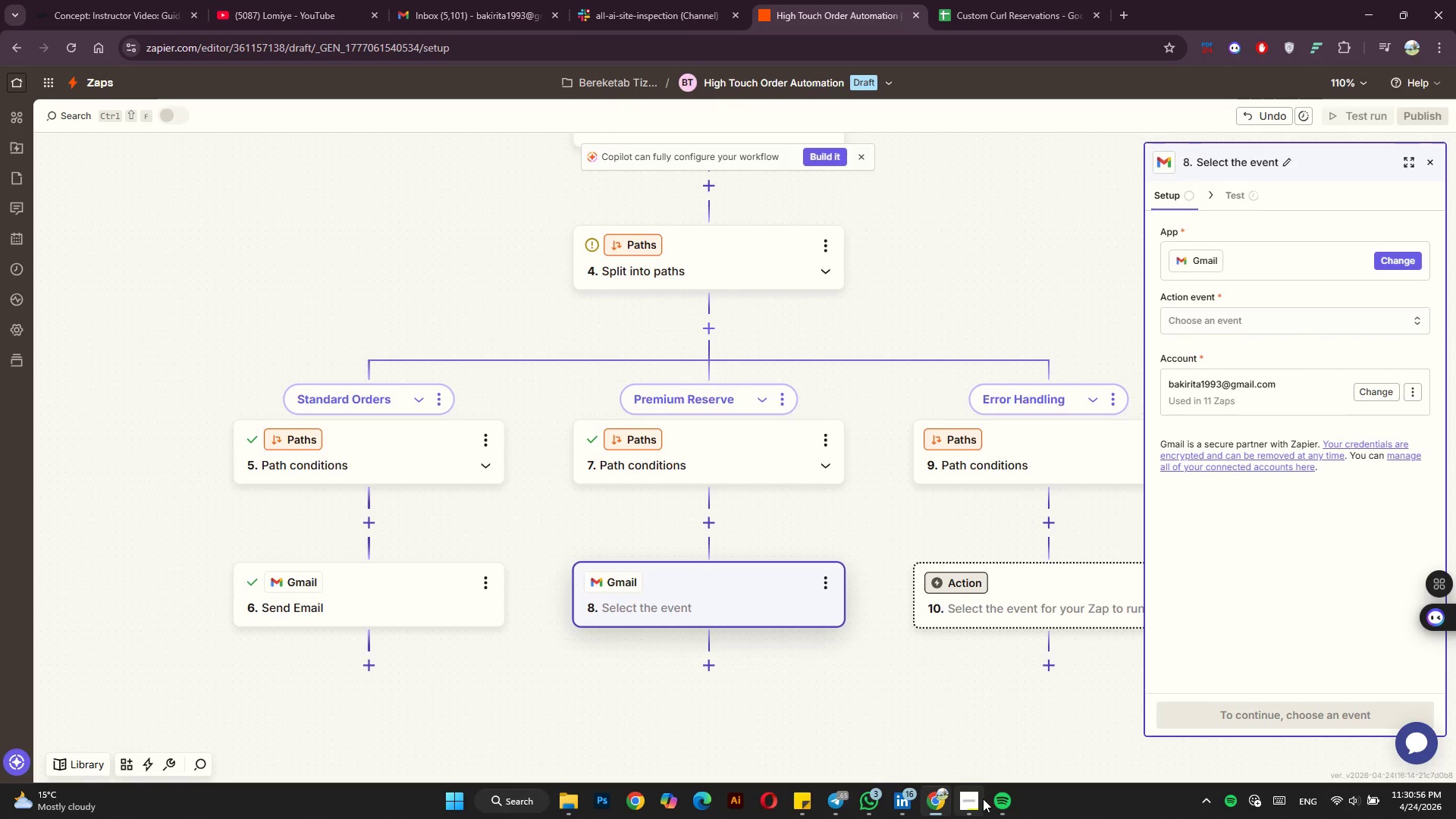 
left_click([977, 799])